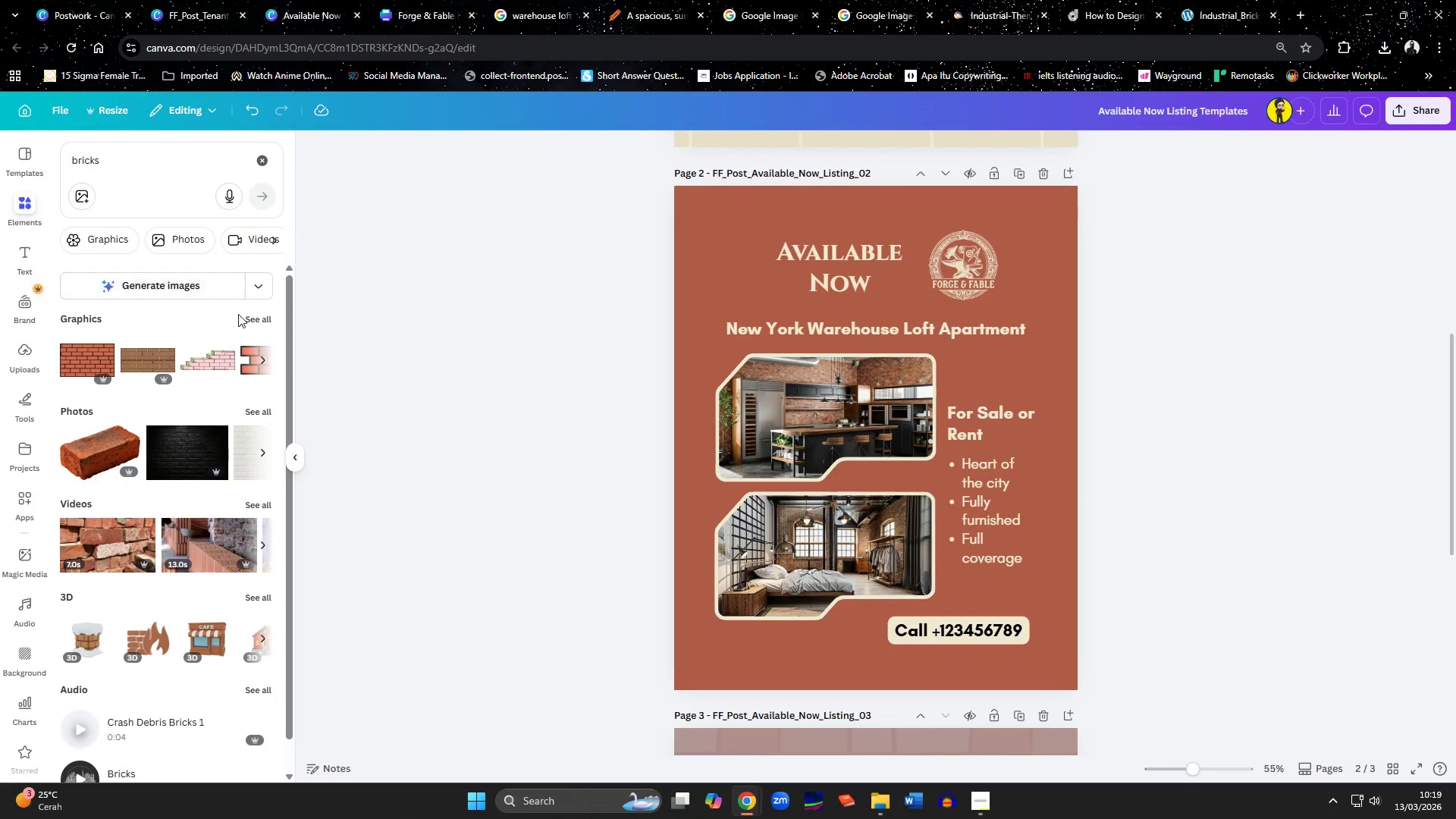 
left_click([247, 320])
 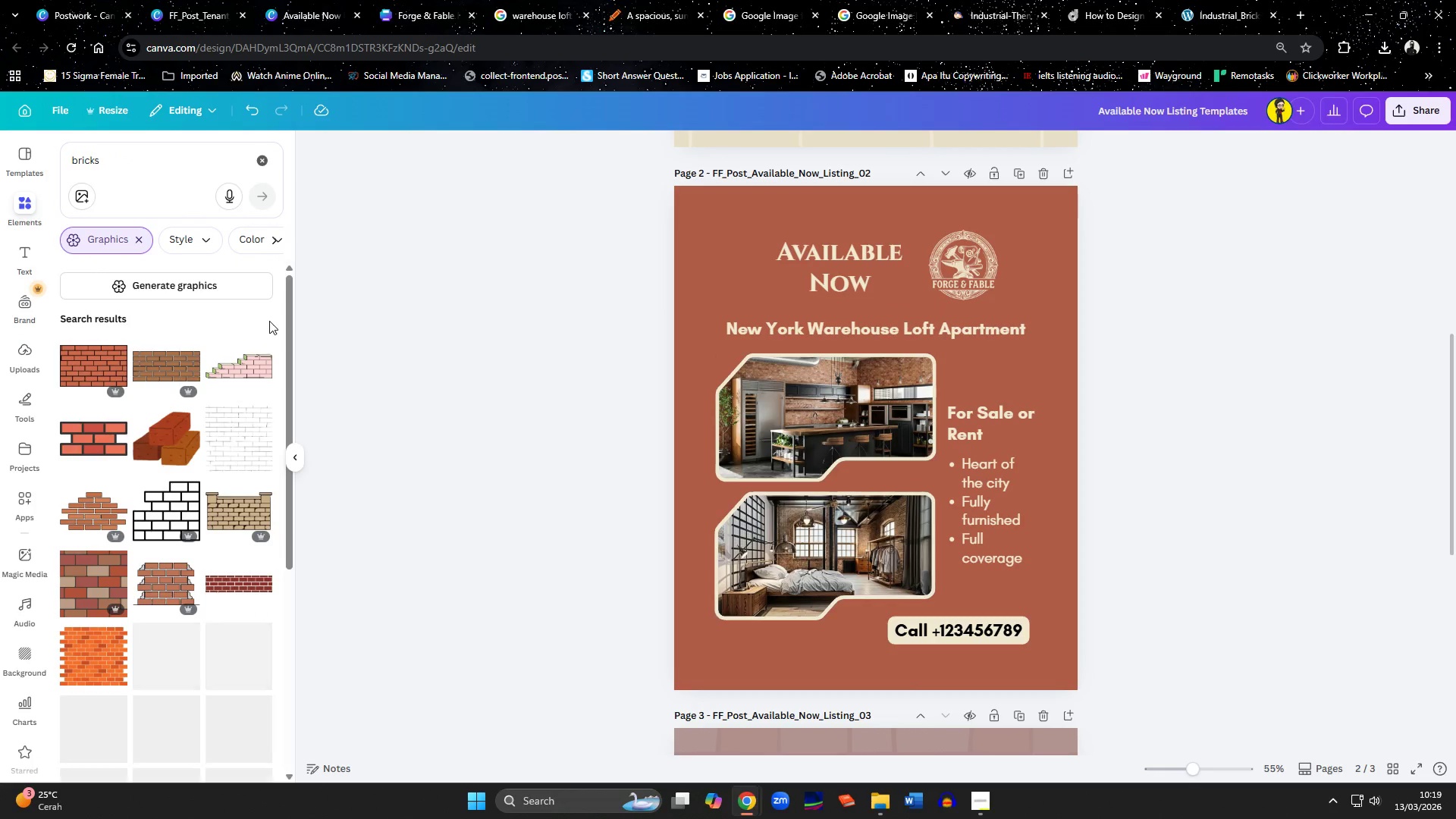 
mouse_move([137, 372])
 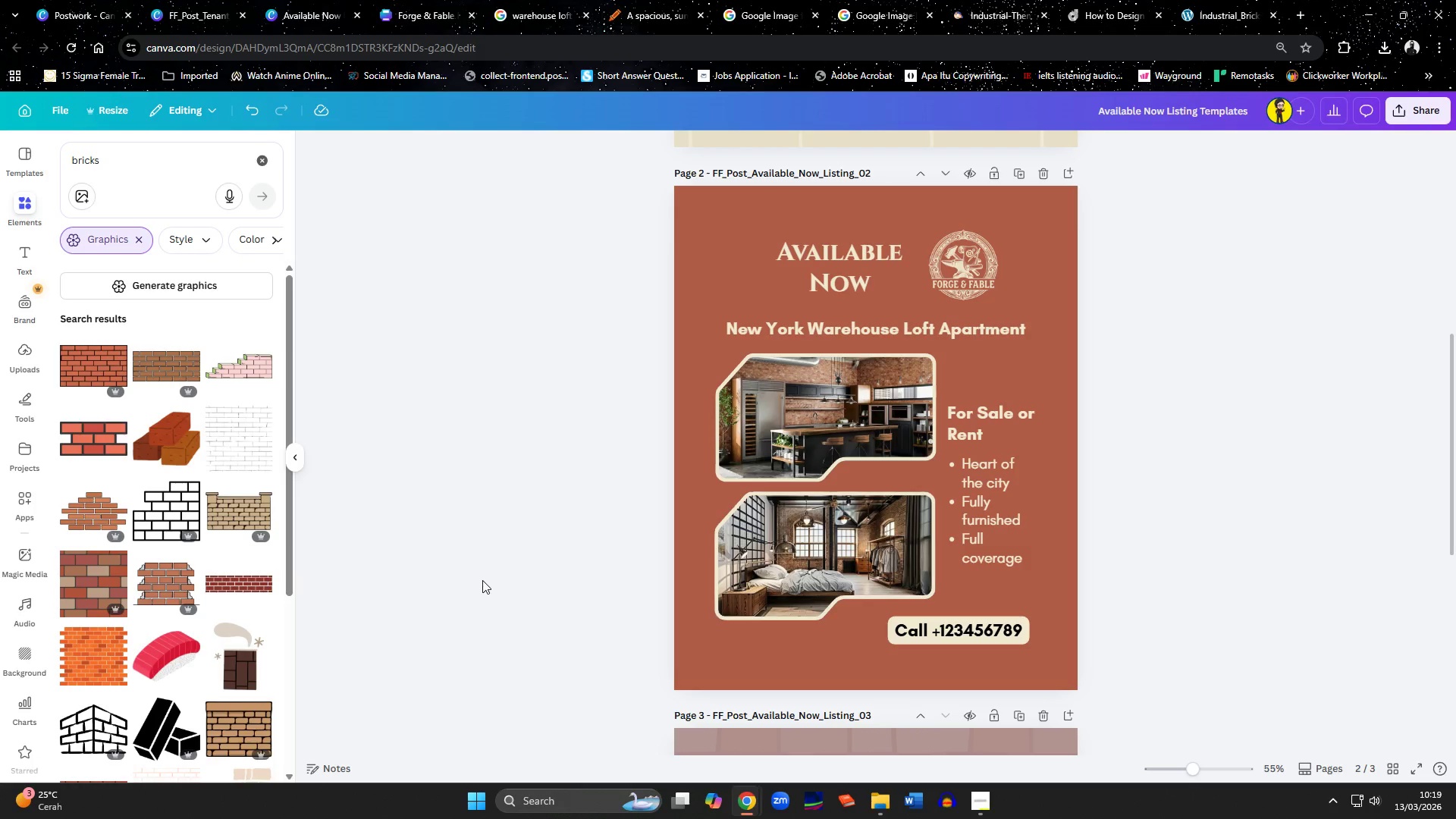 
wait(6.88)
 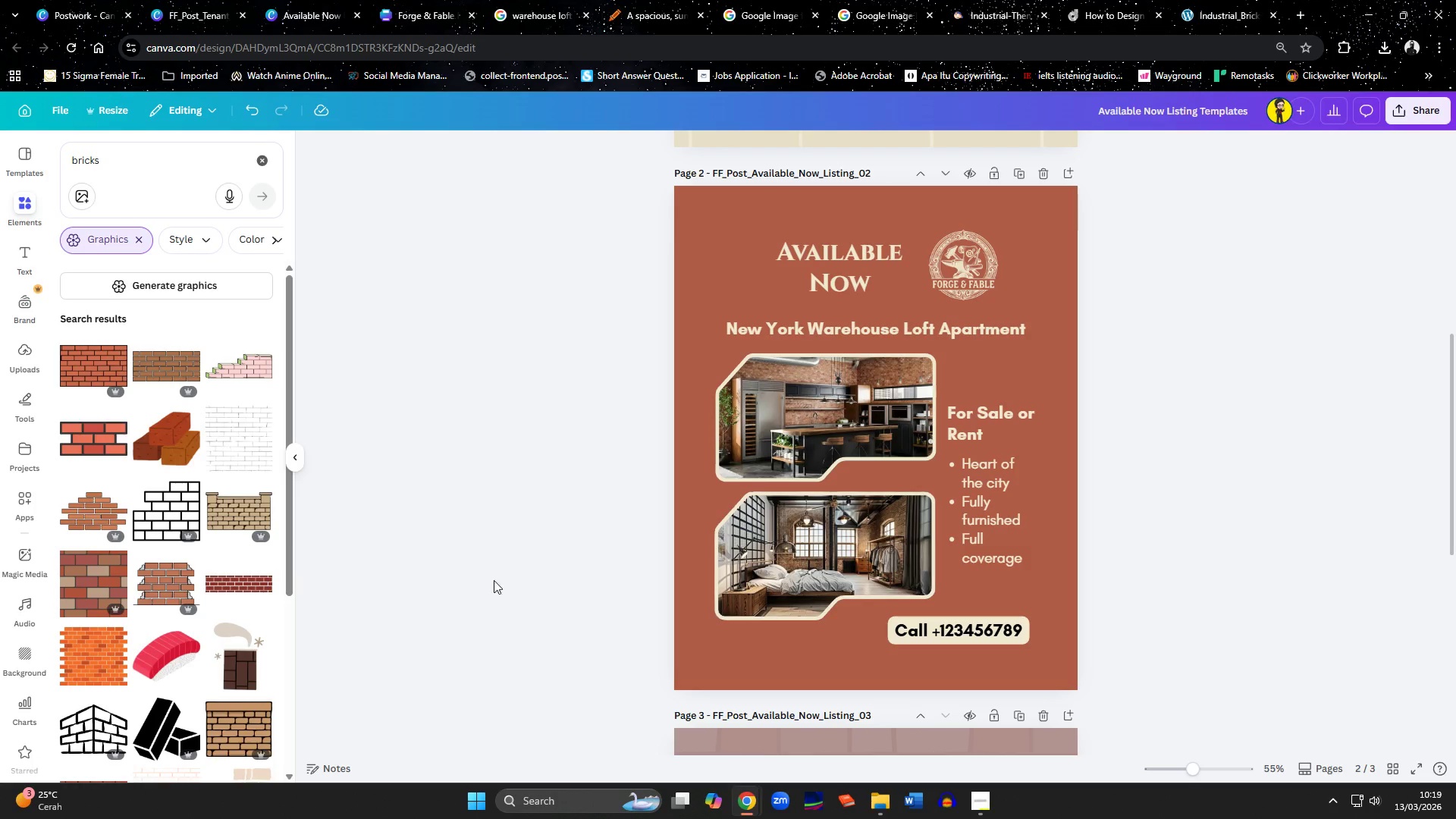 
mouse_move([191, 446])
 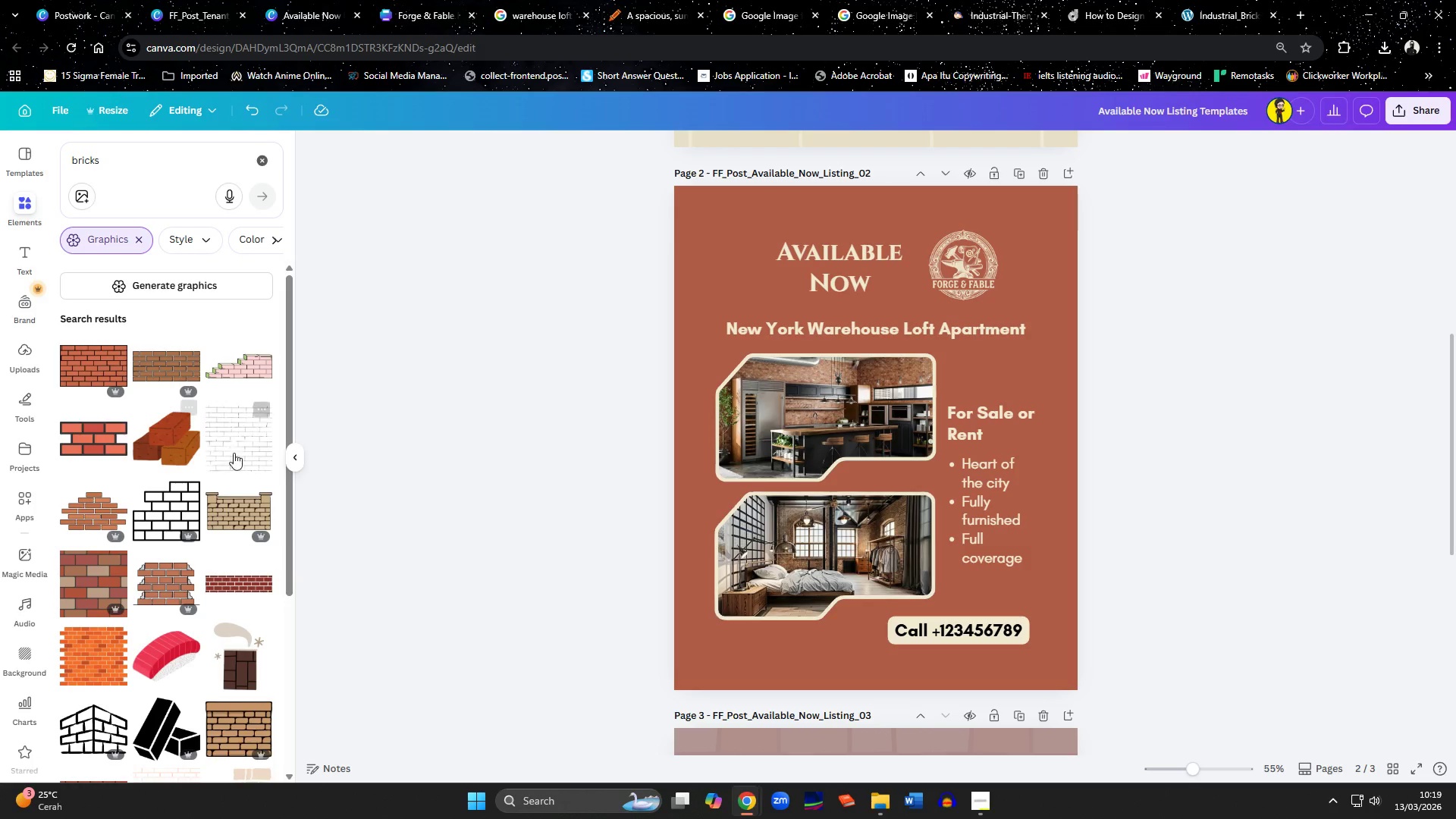 
left_click([241, 453])
 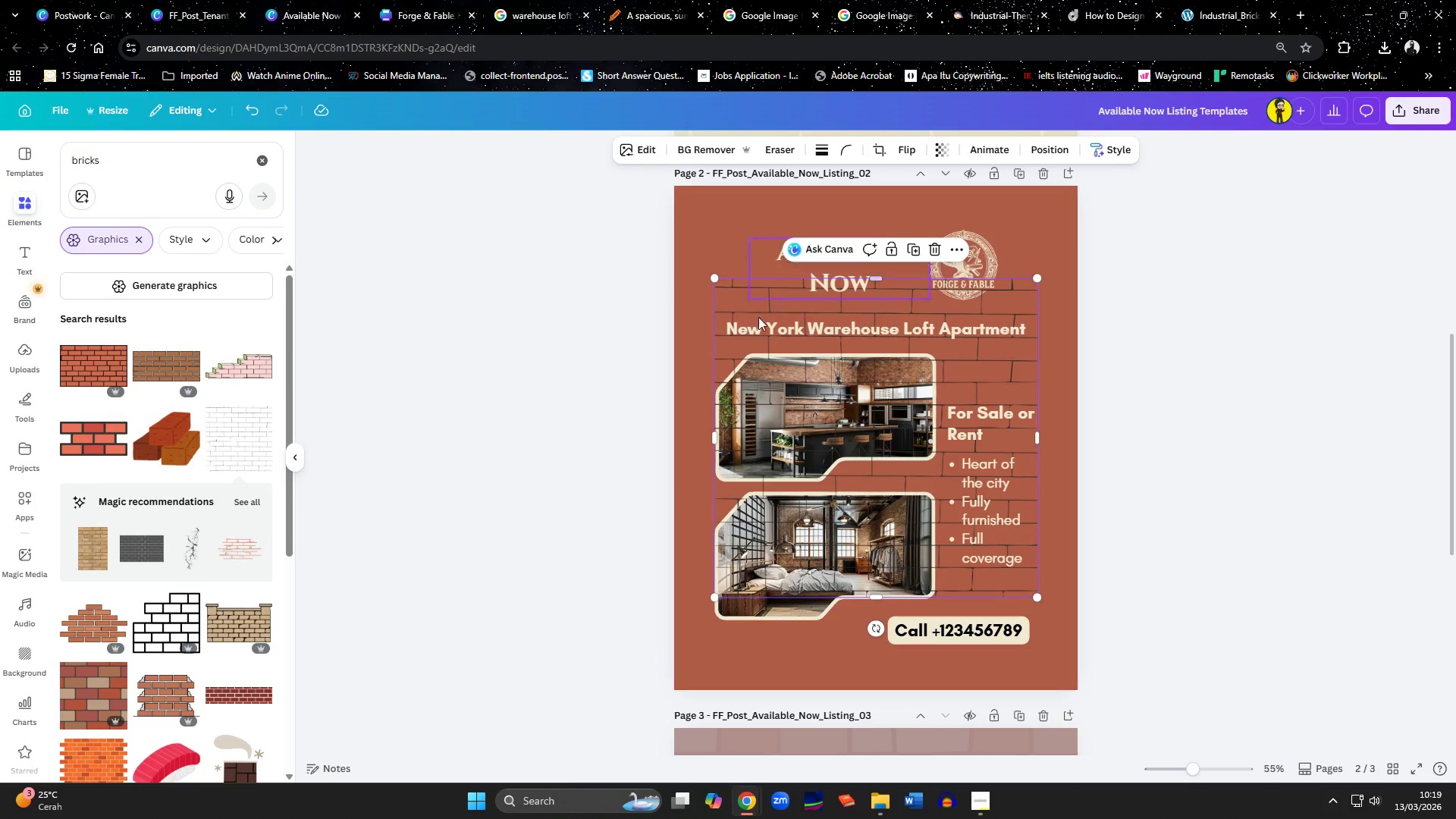 
left_click_drag(start_coordinate=[733, 301], to_coordinate=[692, 206])
 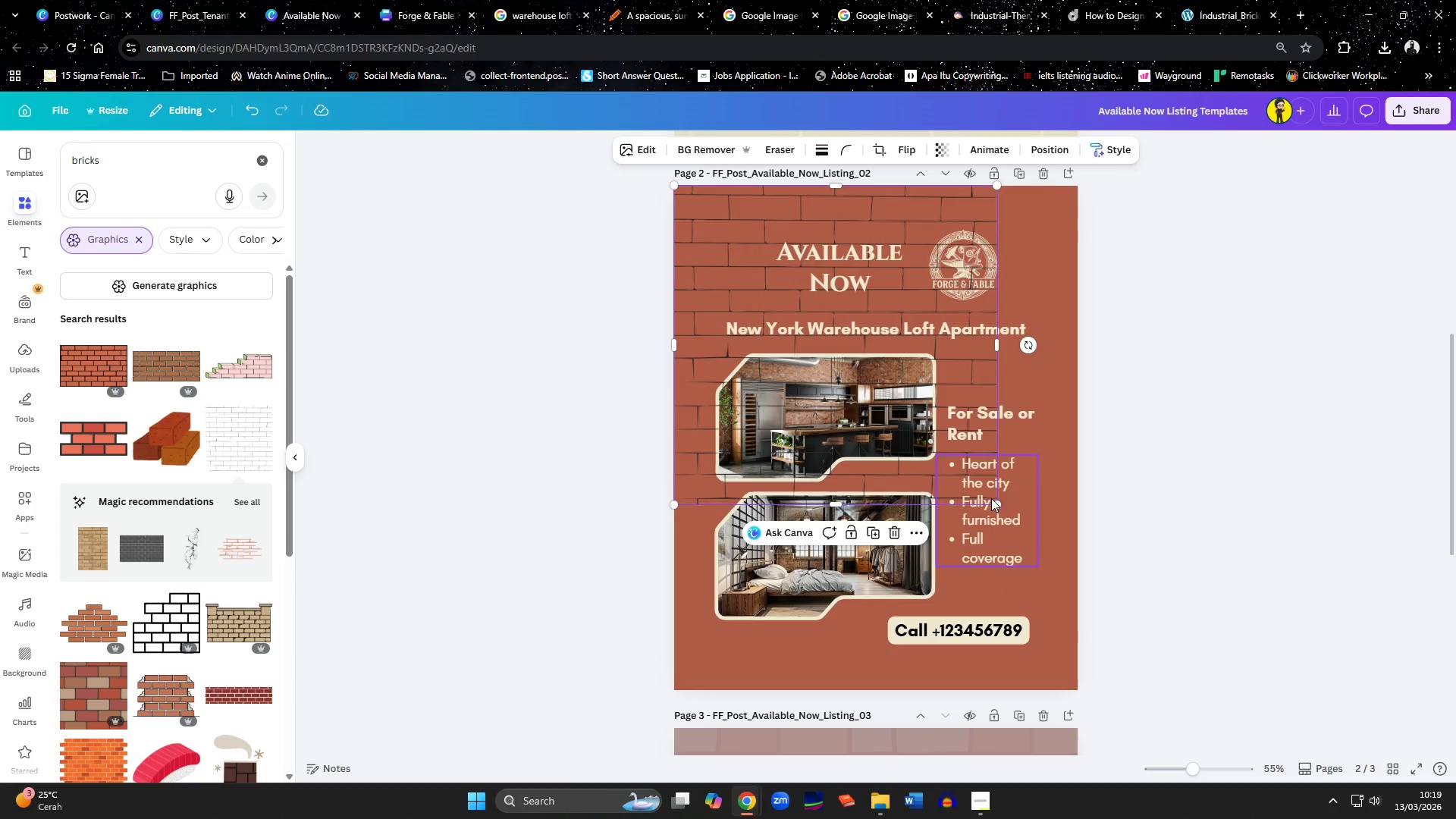 
left_click_drag(start_coordinate=[995, 506], to_coordinate=[1126, 755])
 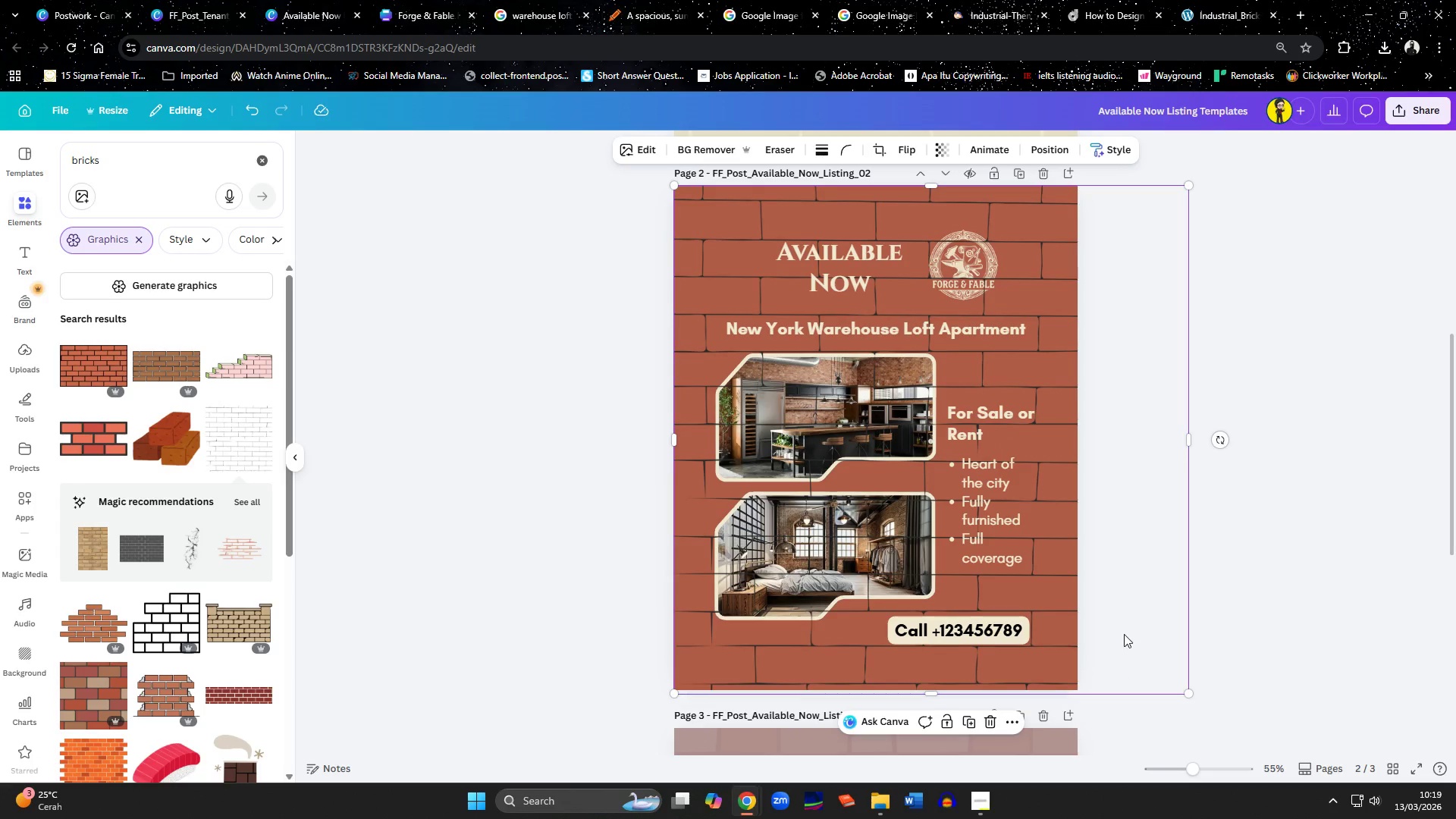 
left_click_drag(start_coordinate=[1124, 634], to_coordinate=[1081, 633])
 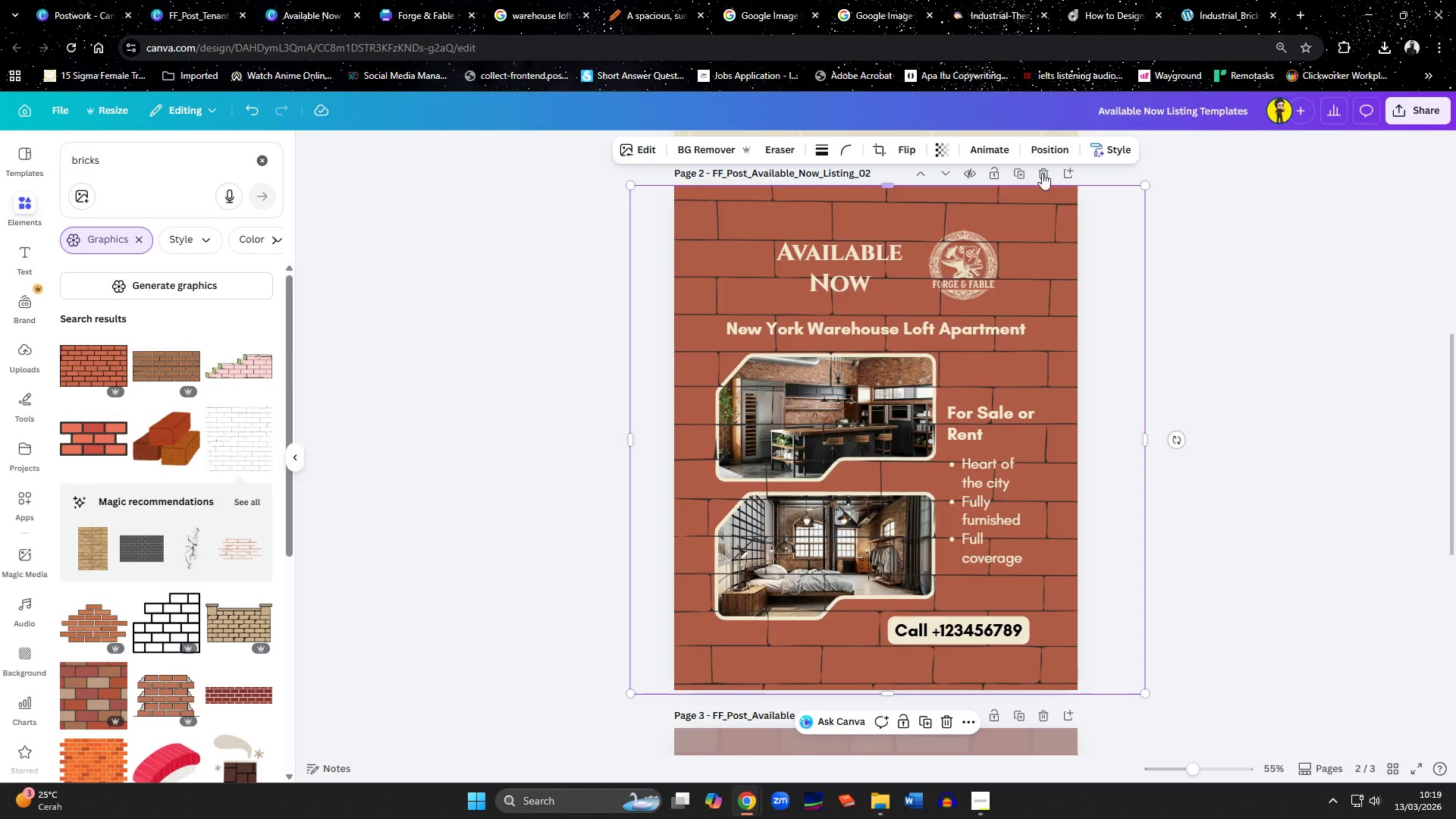 
left_click([1048, 149])
 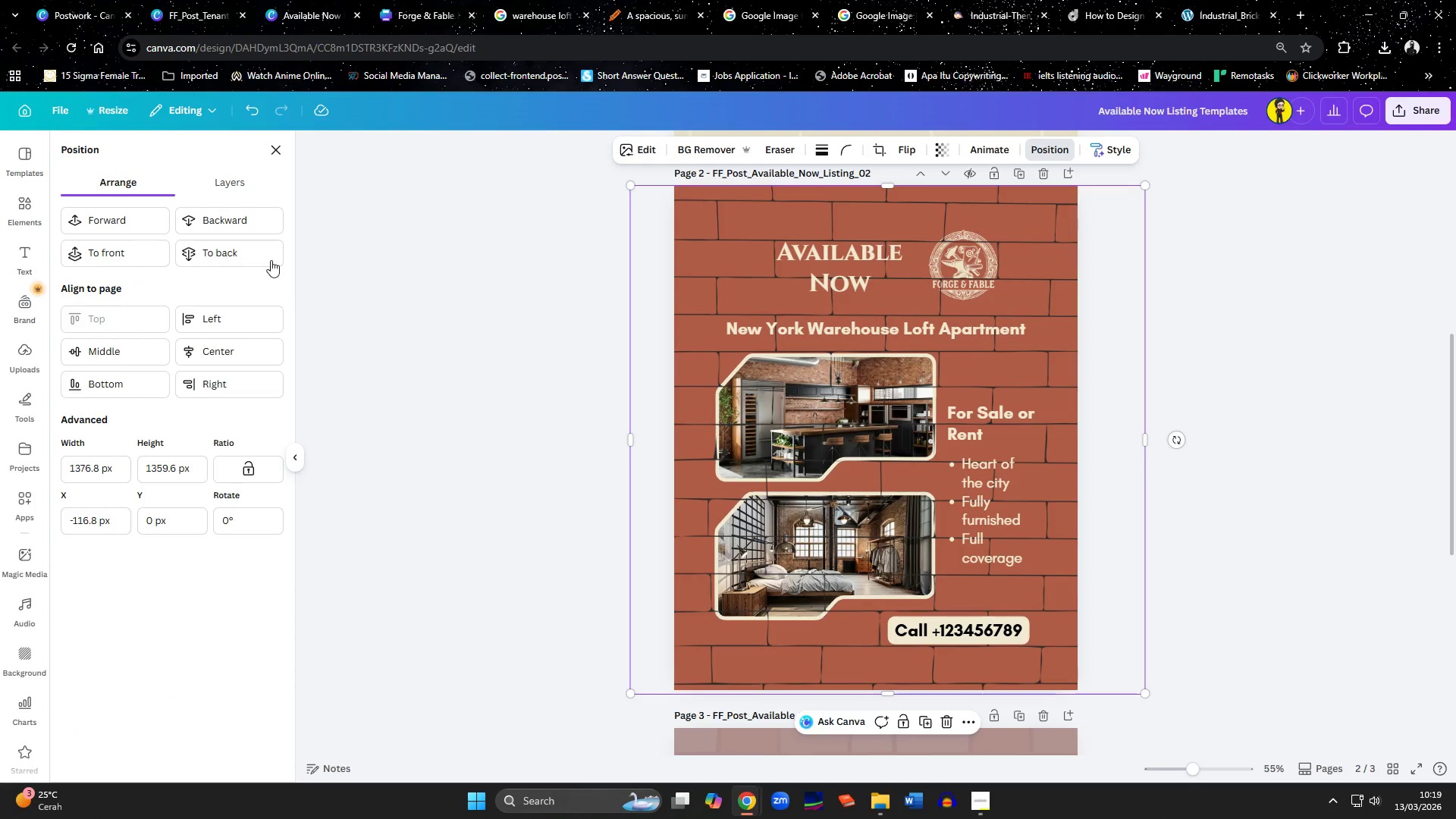 
left_click([242, 259])
 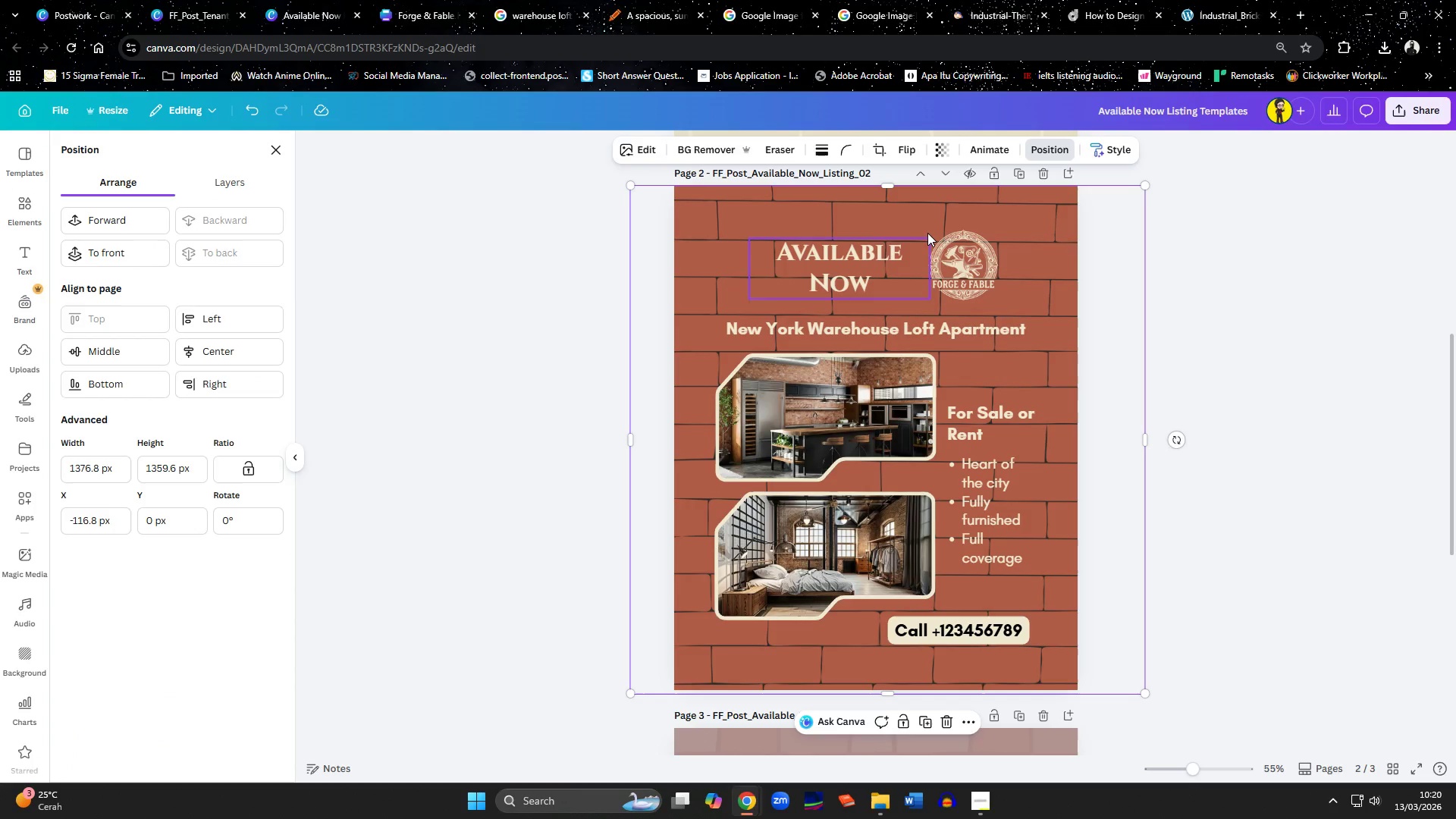 
left_click([943, 159])
 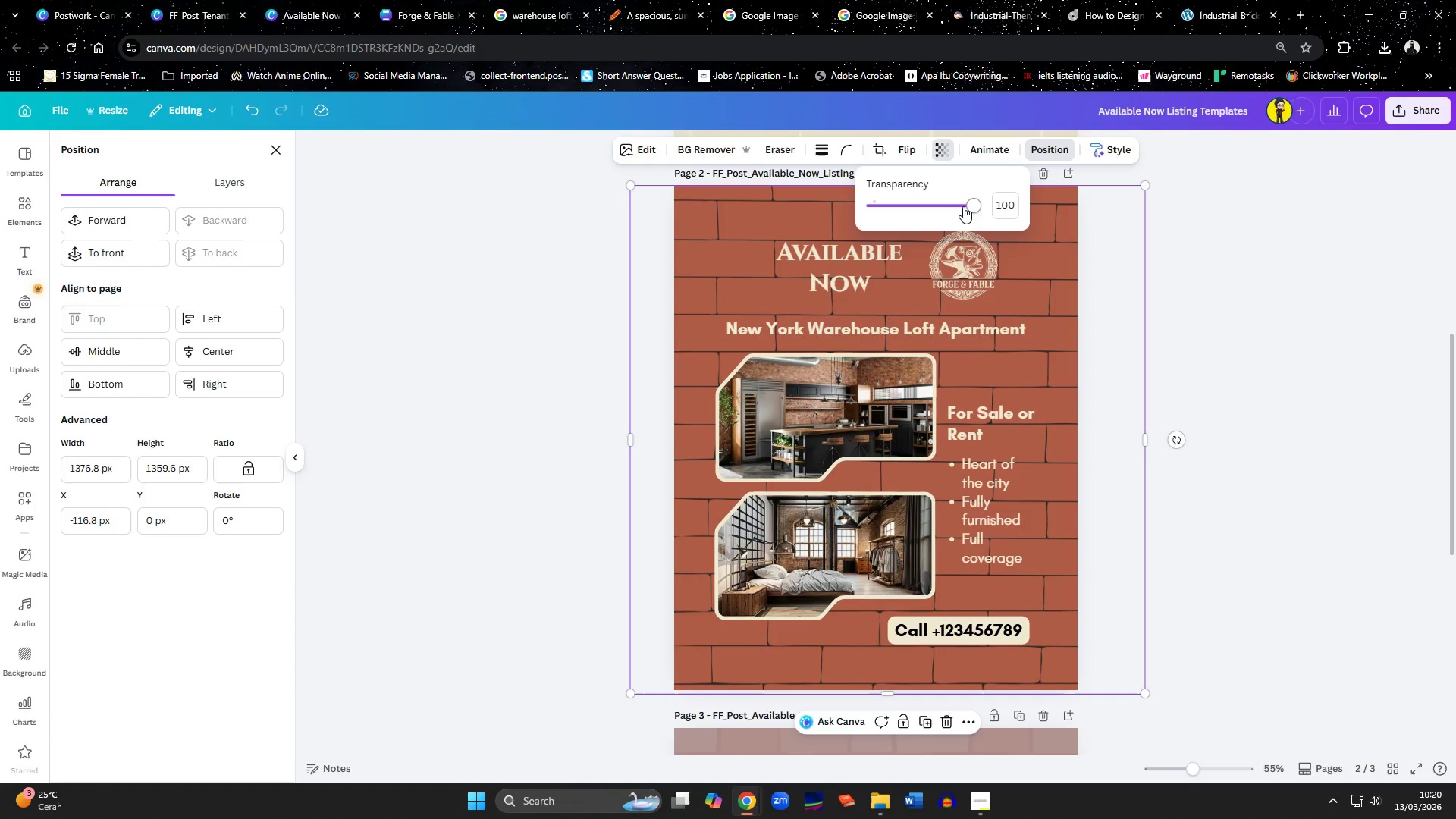 
left_click_drag(start_coordinate=[970, 206], to_coordinate=[913, 209])
 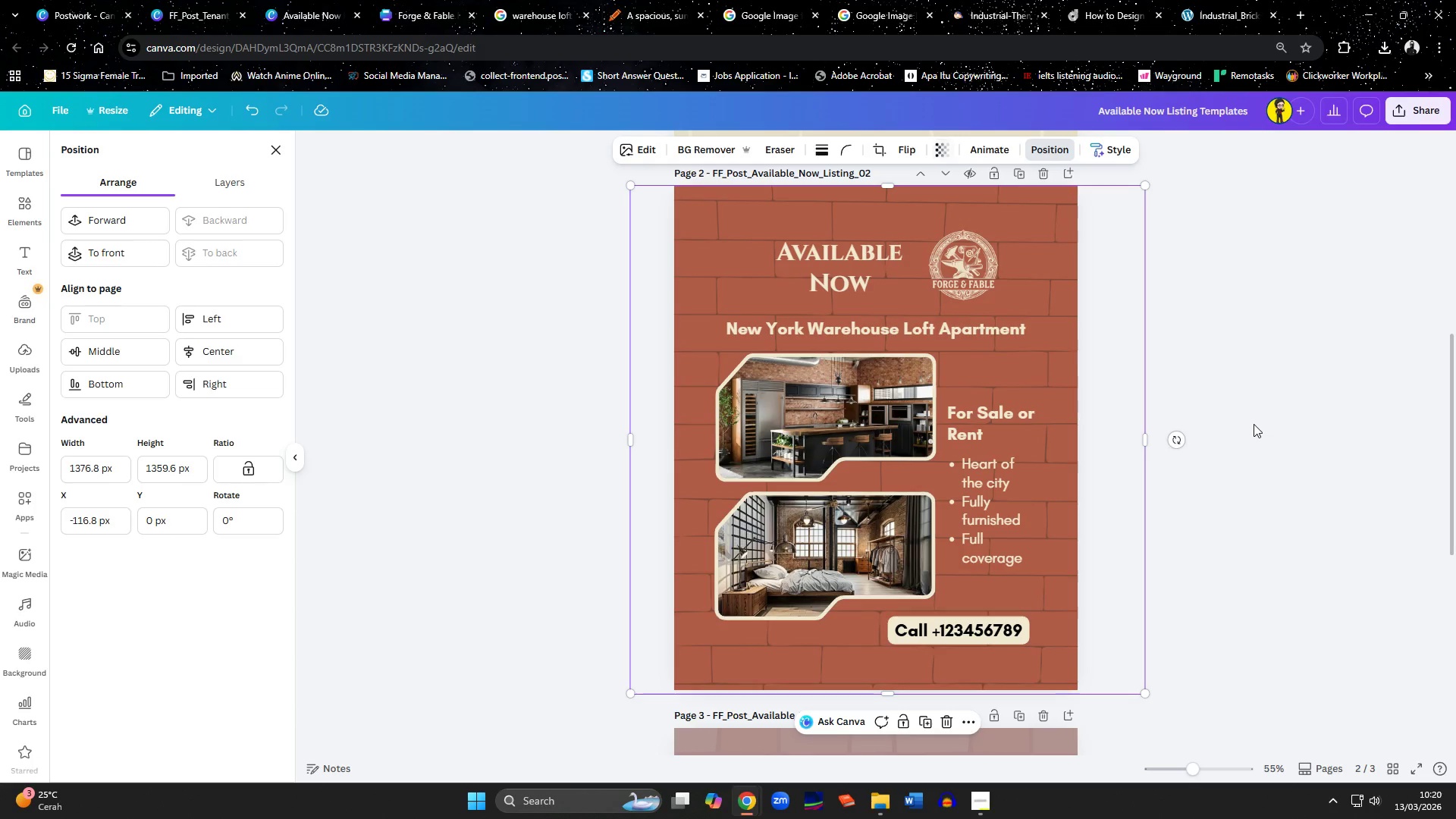 
double_click([1254, 424])
 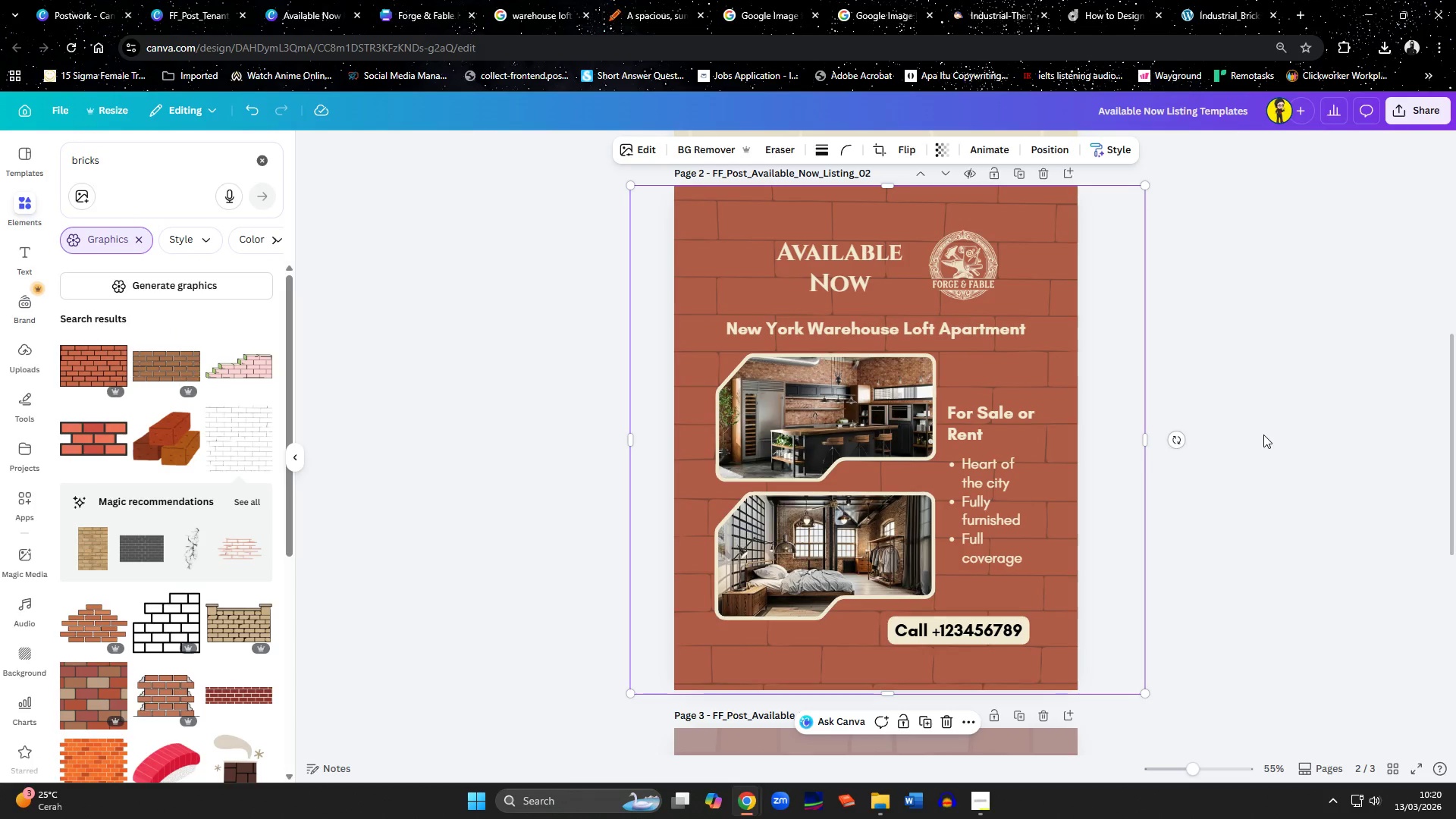 
left_click([1263, 435])
 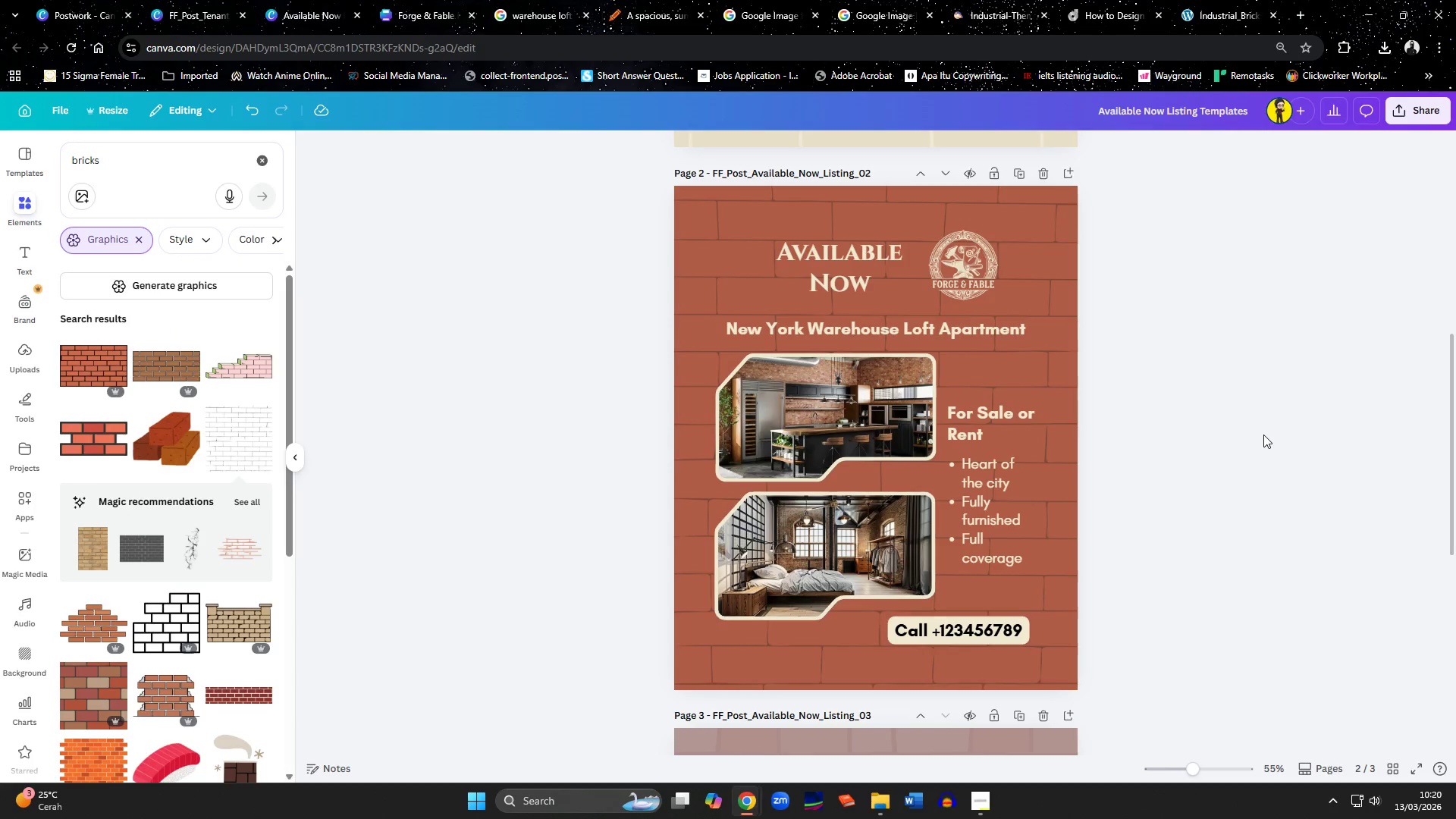 
scroll: coordinate [1263, 435], scroll_direction: down, amount: 4.0
 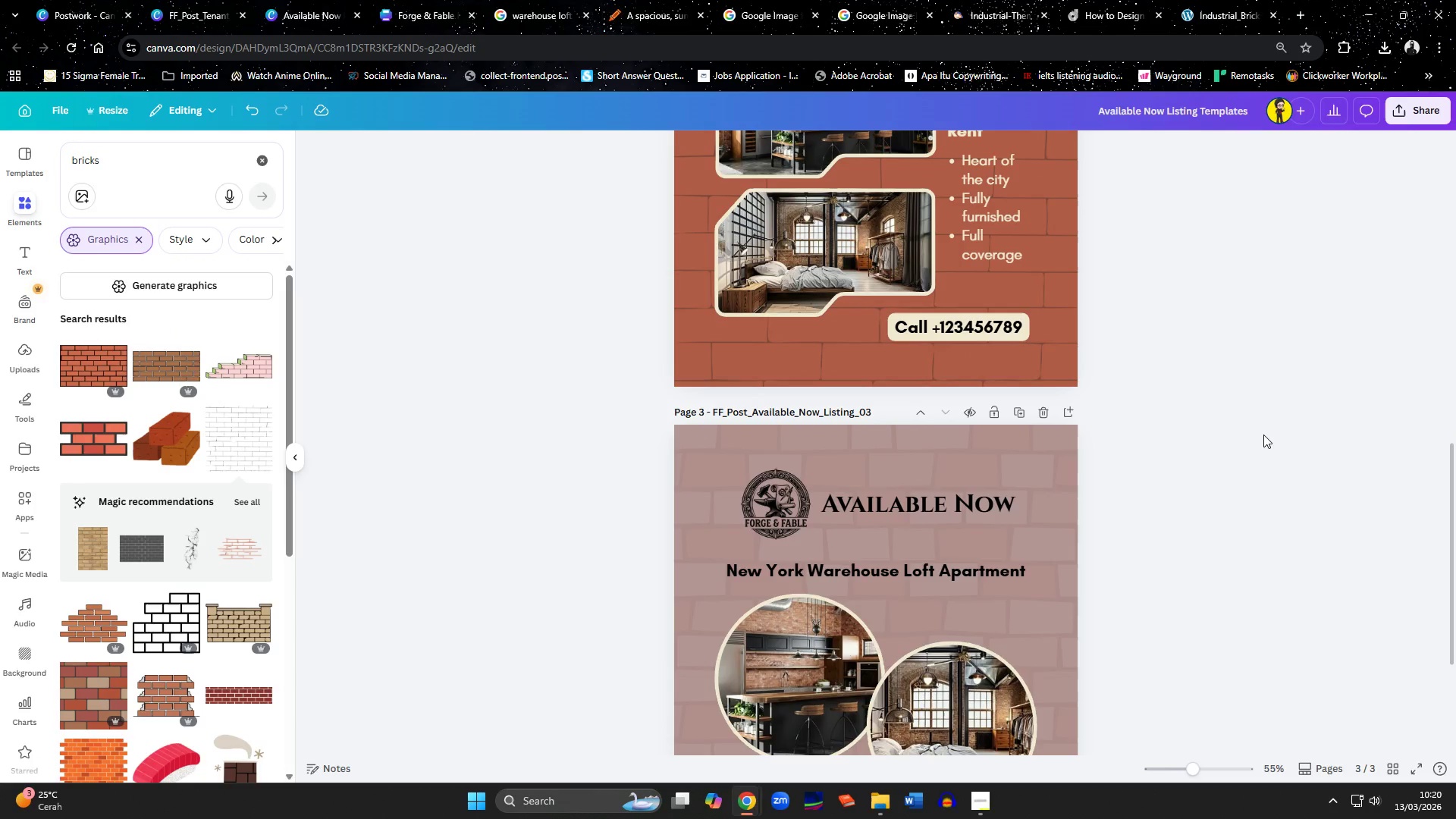 
scroll: coordinate [1263, 435], scroll_direction: up, amount: 11.0
 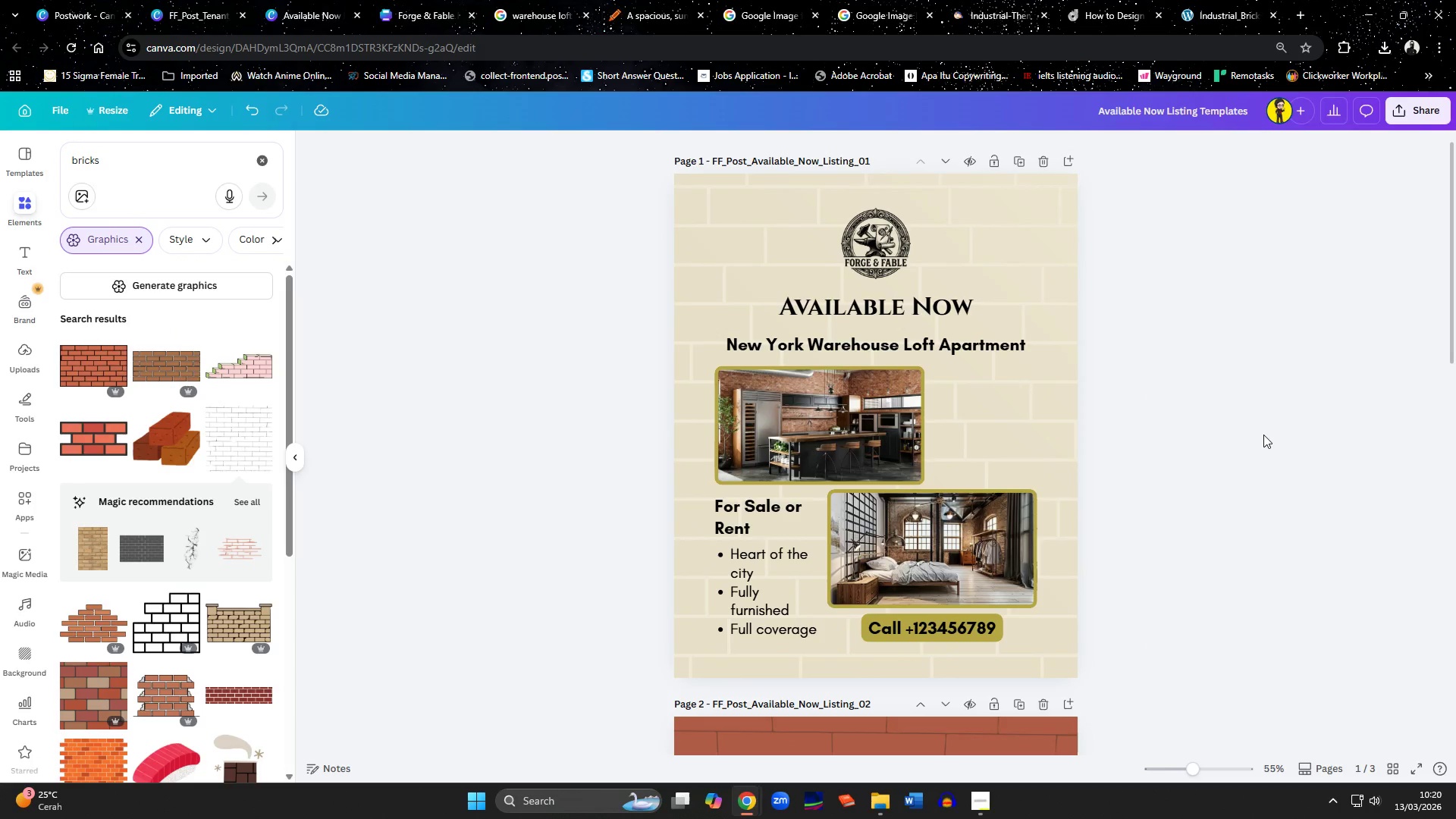 
scroll: coordinate [1263, 439], scroll_direction: down, amount: 14.0
 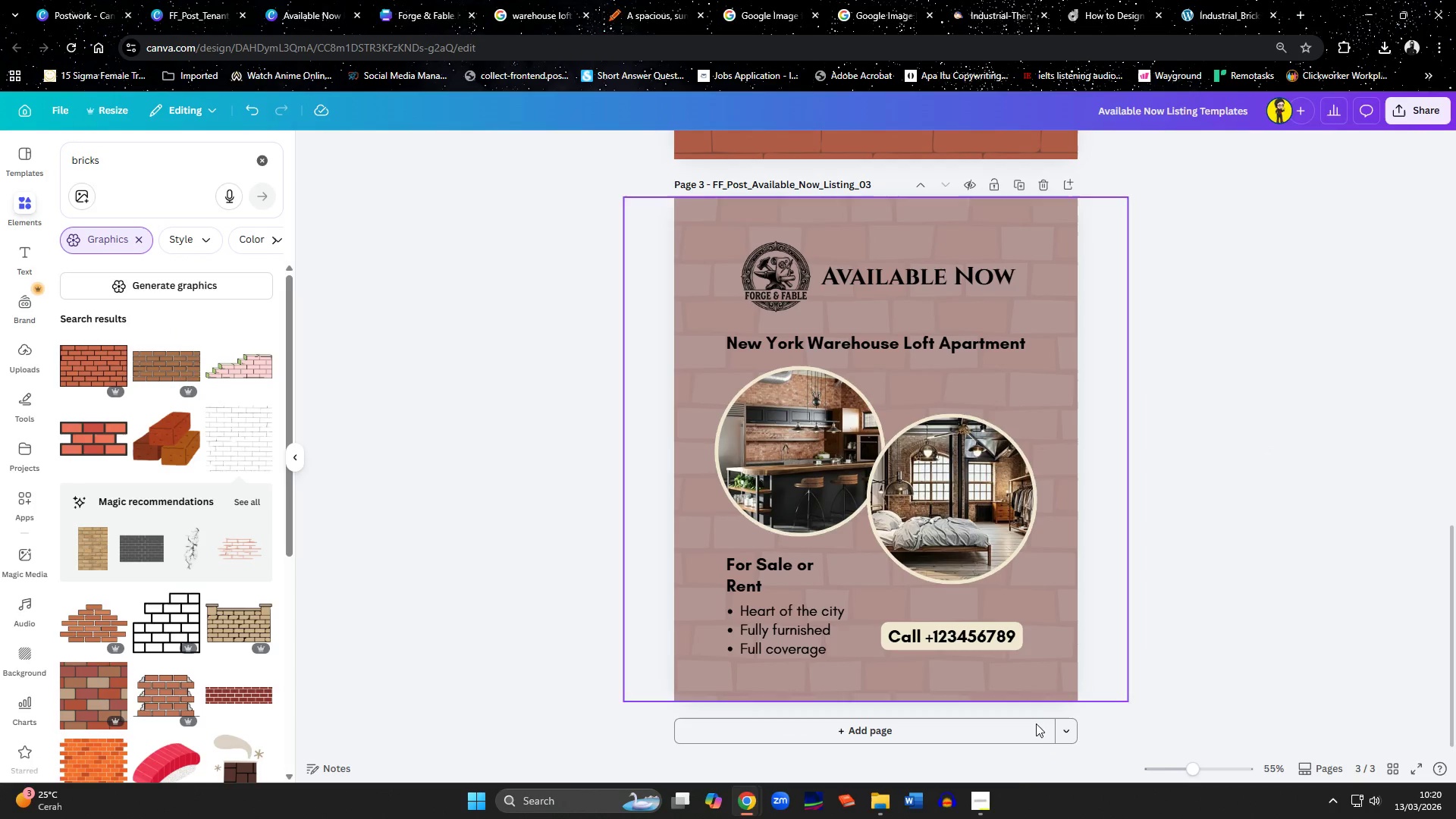 
left_click([985, 796])